 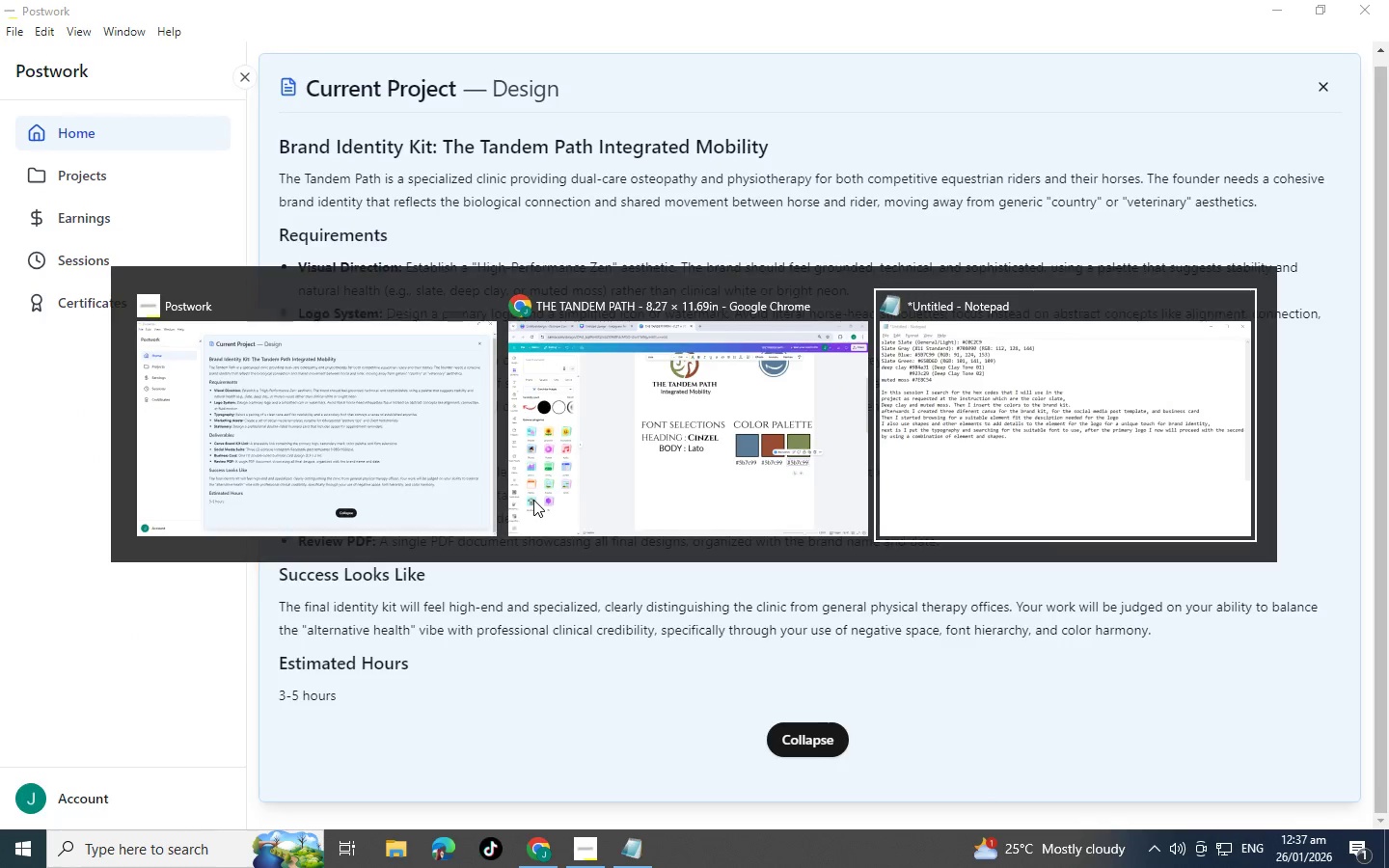 
key(Alt+Tab)
 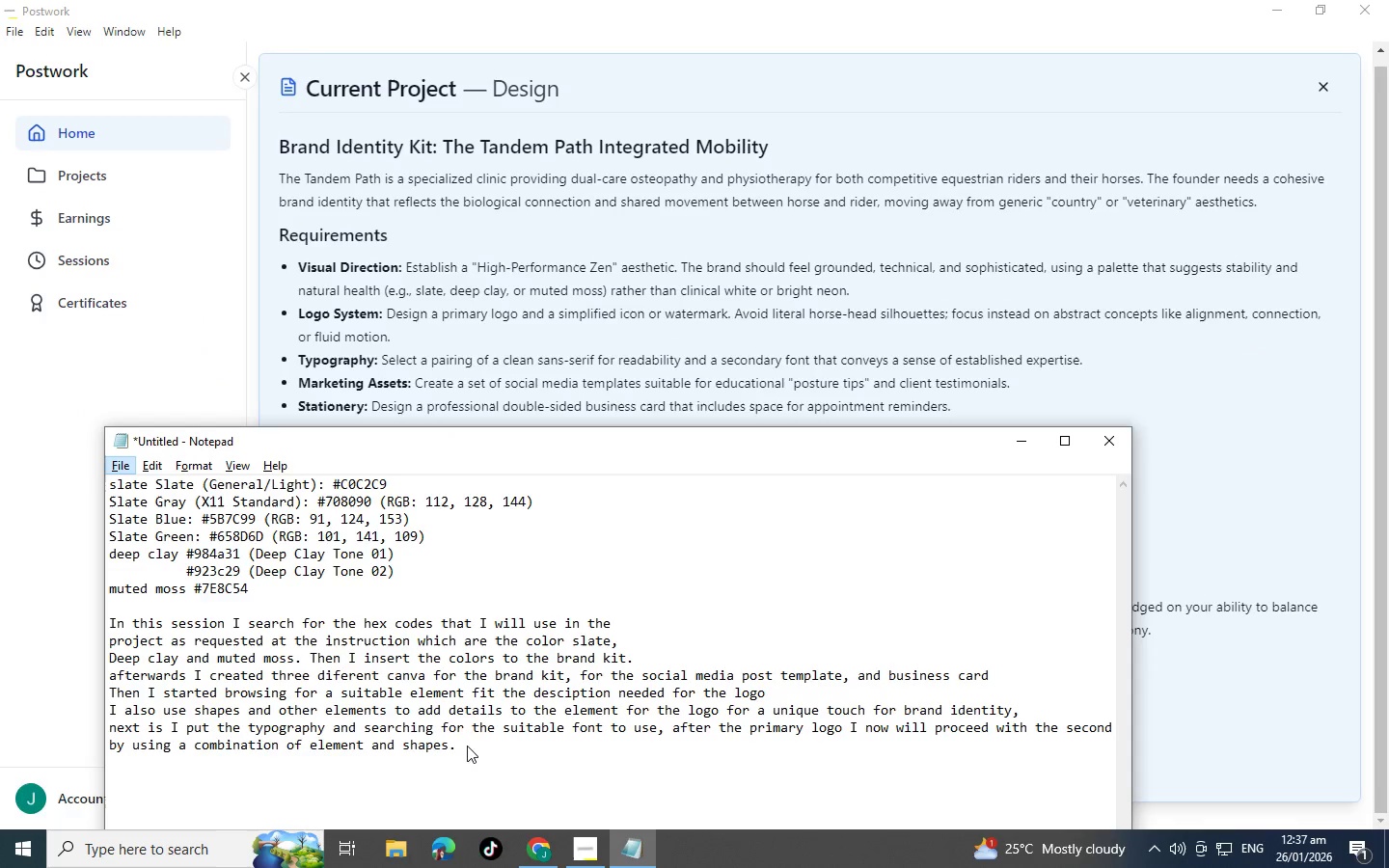 
left_click([487, 740])
 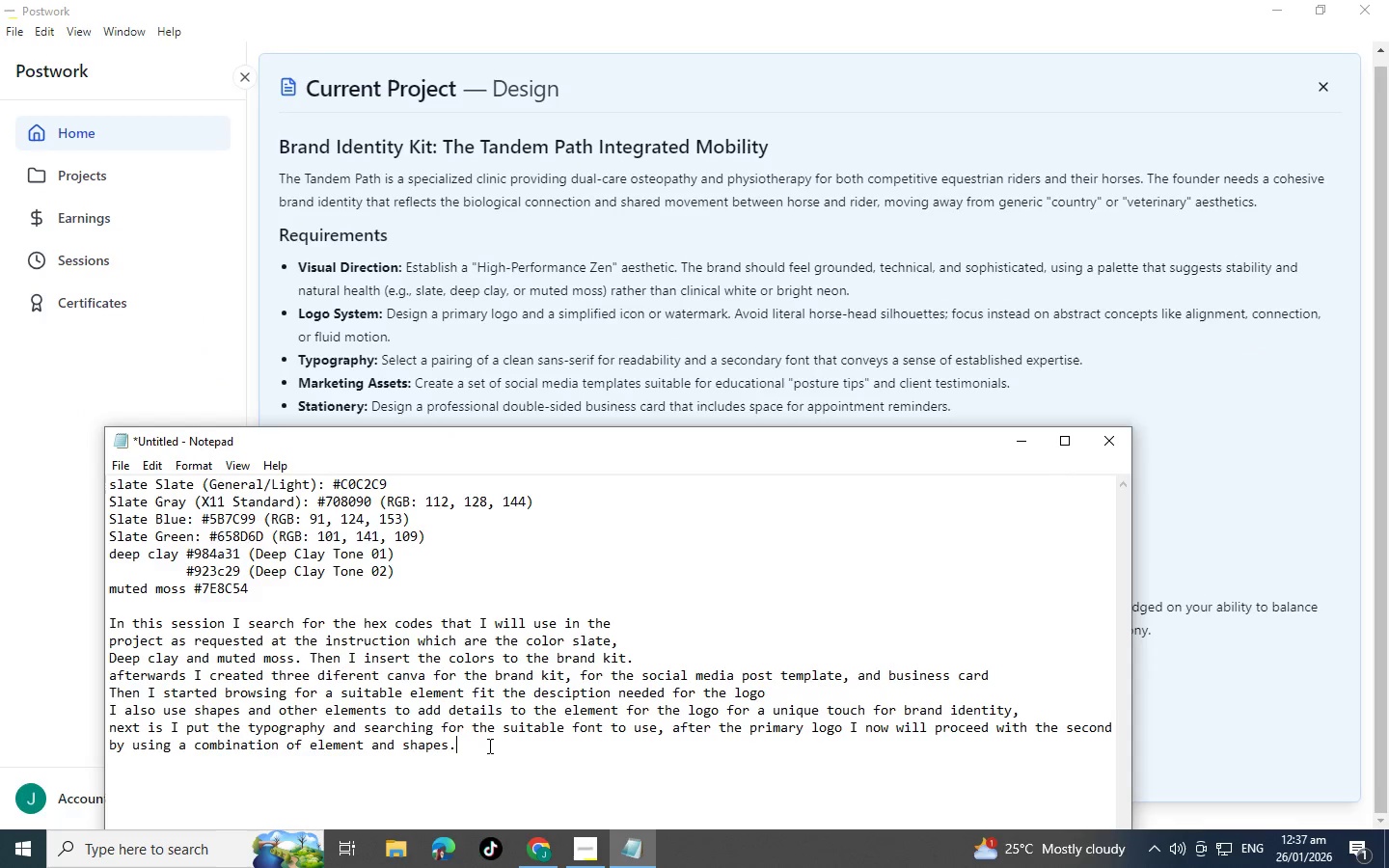 
left_click([488, 749])
 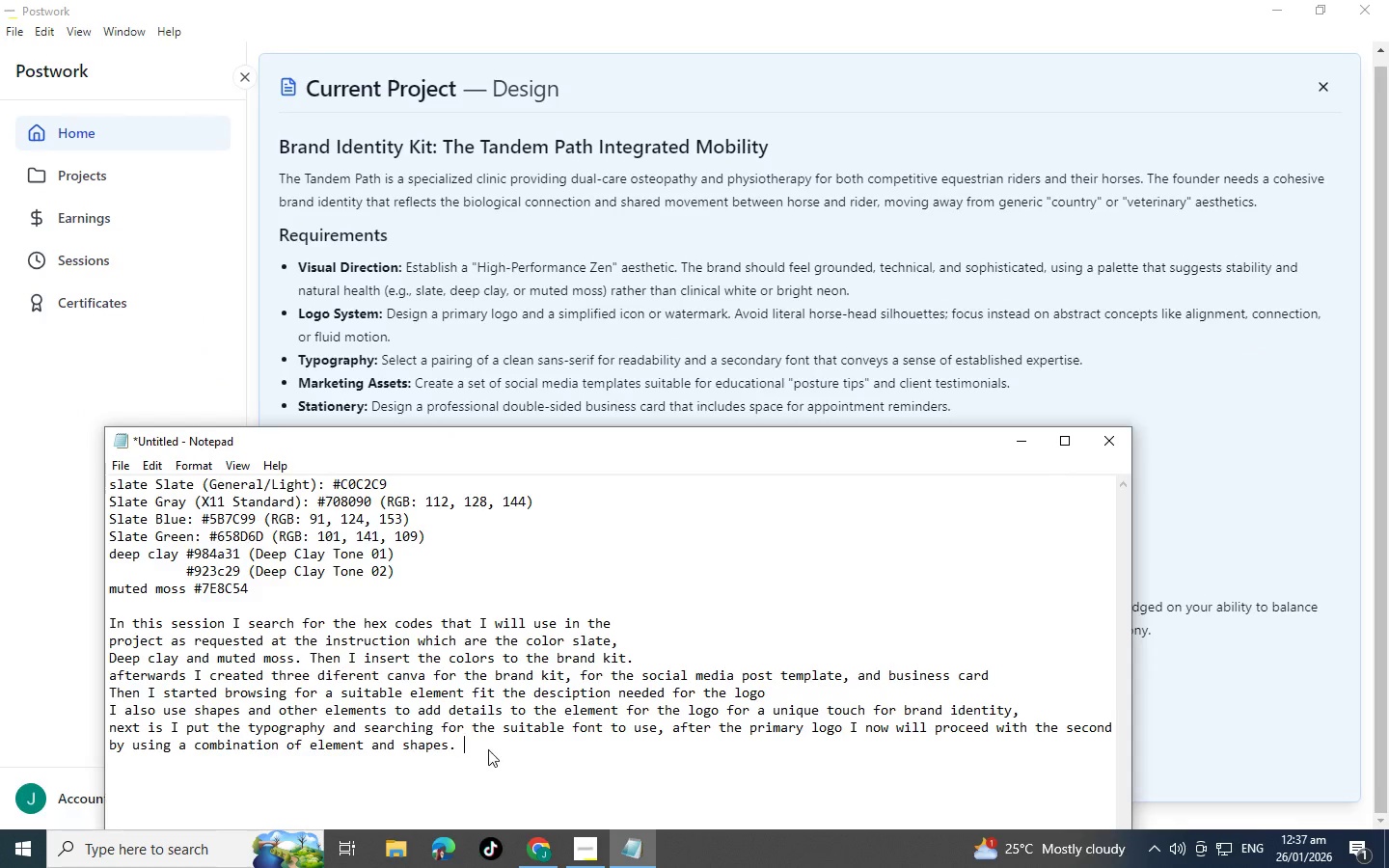 
type( T)
key(Backspace)
key(Backspace)
type(Th)
key(Backspace)
key(Backspace)
type( T)
key(Backspace)
key(Backspace)
type( af)
key(Backspace)
type(FTER WITH THE )
key(Backspace)
type( TWO lO)
key(Backspace)
type(OGO i NOW PR)
key(Backspace)
key(Backspace)
key(Backspace)
key(Backspace)
key(Backspace)
key(Backspace)
type(PROCEED TO THE )
 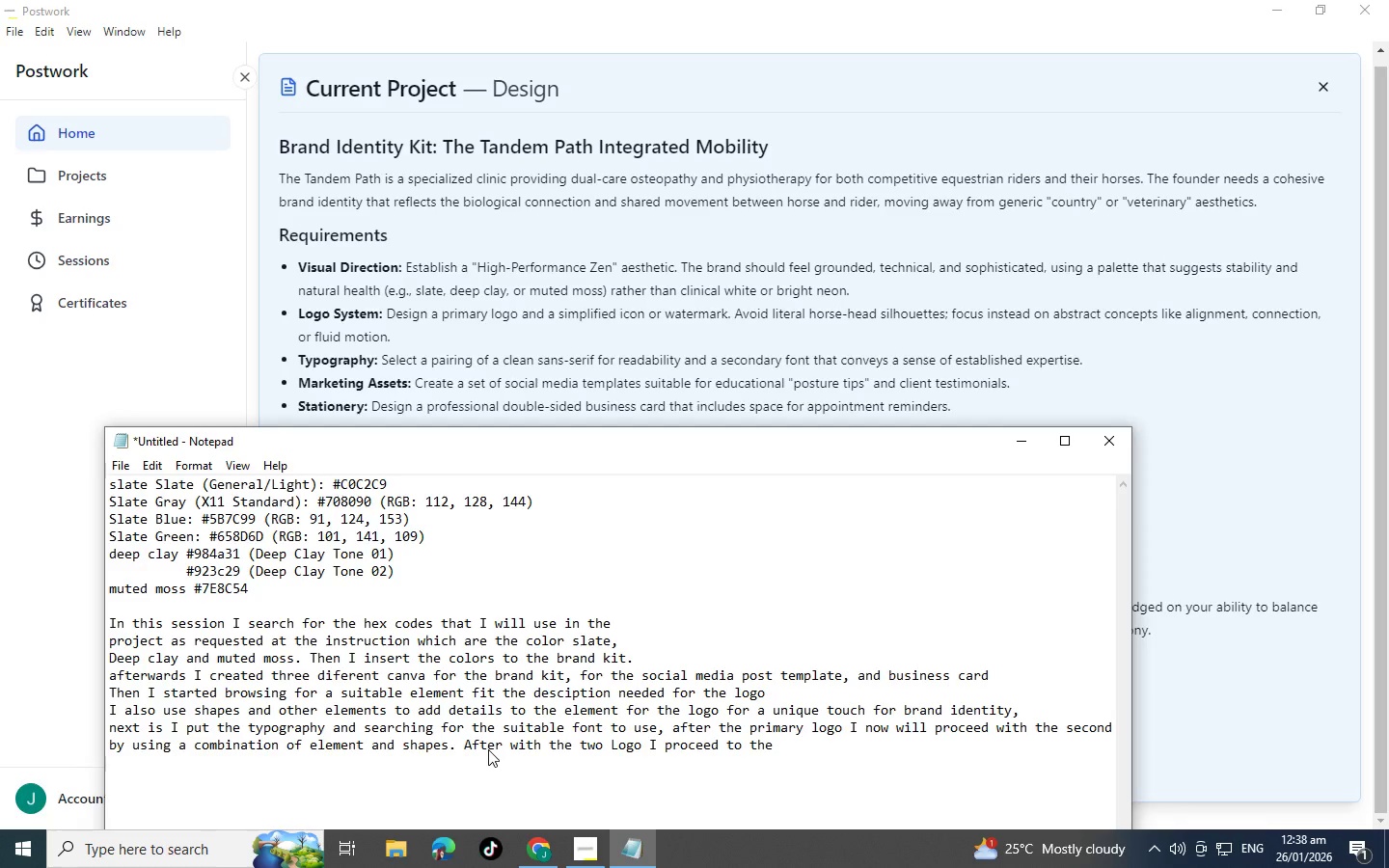 
wait(10.83)
 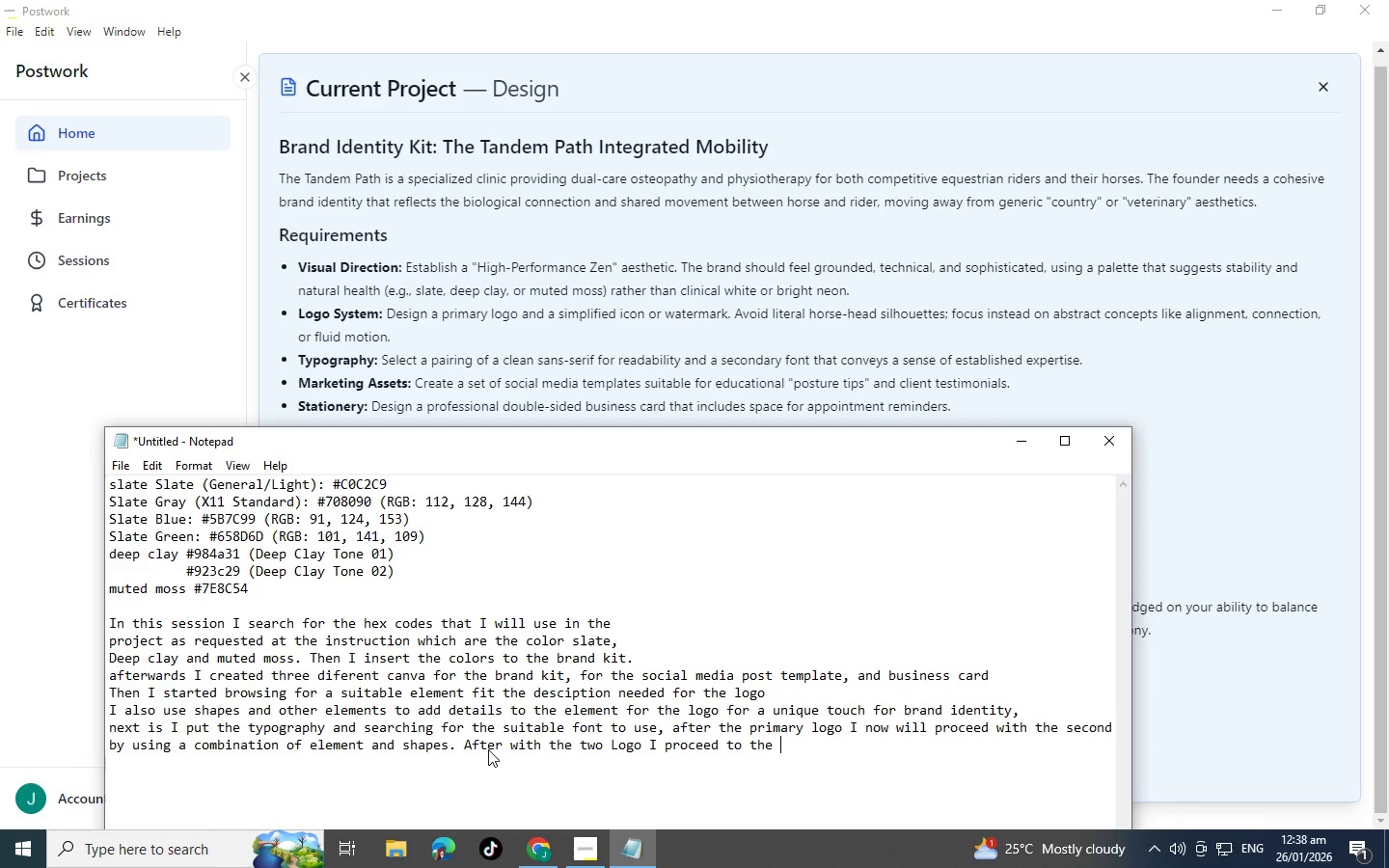 
type(INPU)
key(Backspace)
key(Backspace)
key(Backspace)
key(Backspace)
key(Backspace)
type(INPUT THE COLOR PALLE)
key(Backspace)
key(Backspace)
type(ETTE TOGETHER WITH THE HEX CODES)
 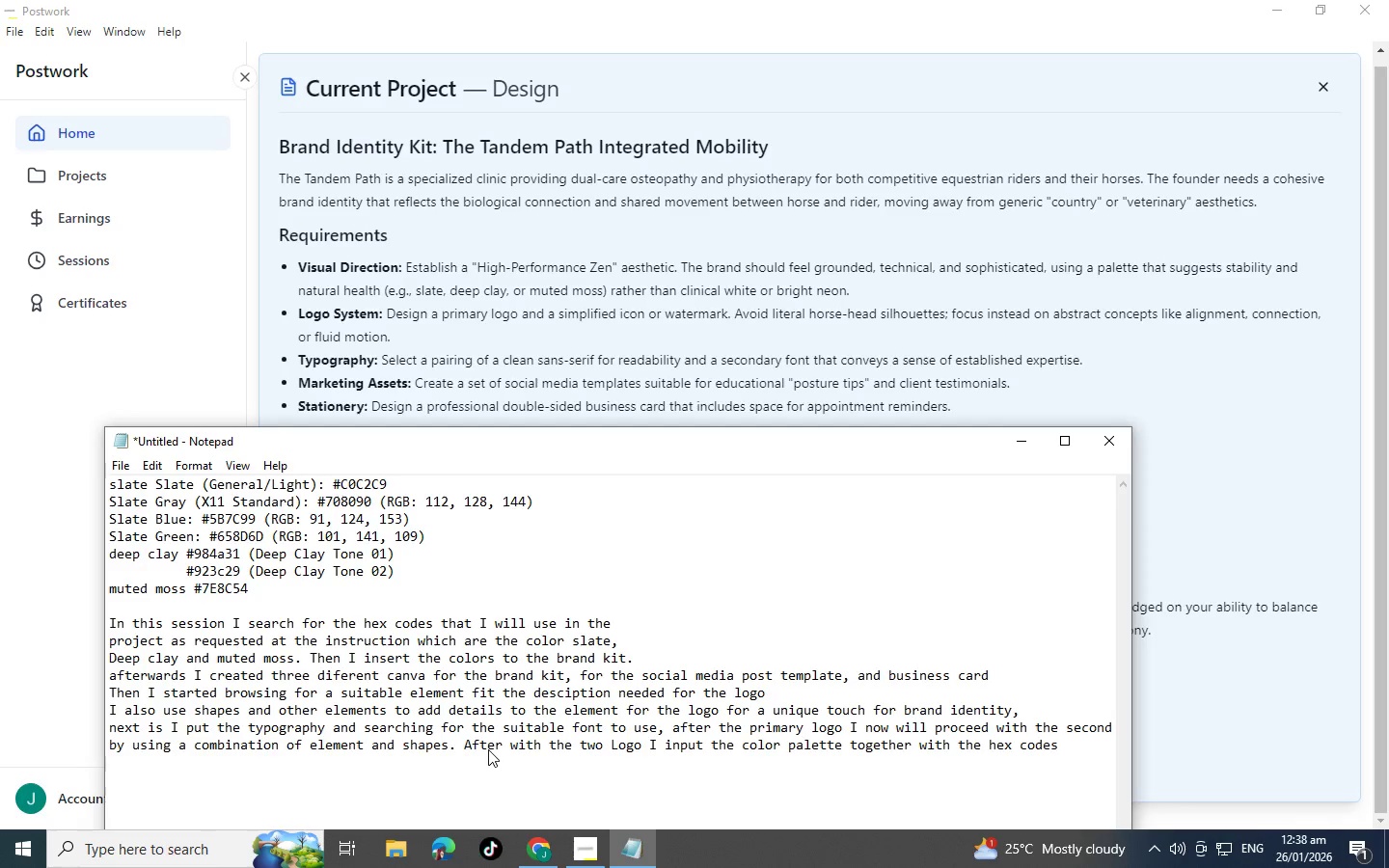 
type(, and the ty)
key(Backspace)
key(Backspace)
type(font selections for the Heading and Bodhy)
key(Backspace)
key(Backspace)
type(y.)
 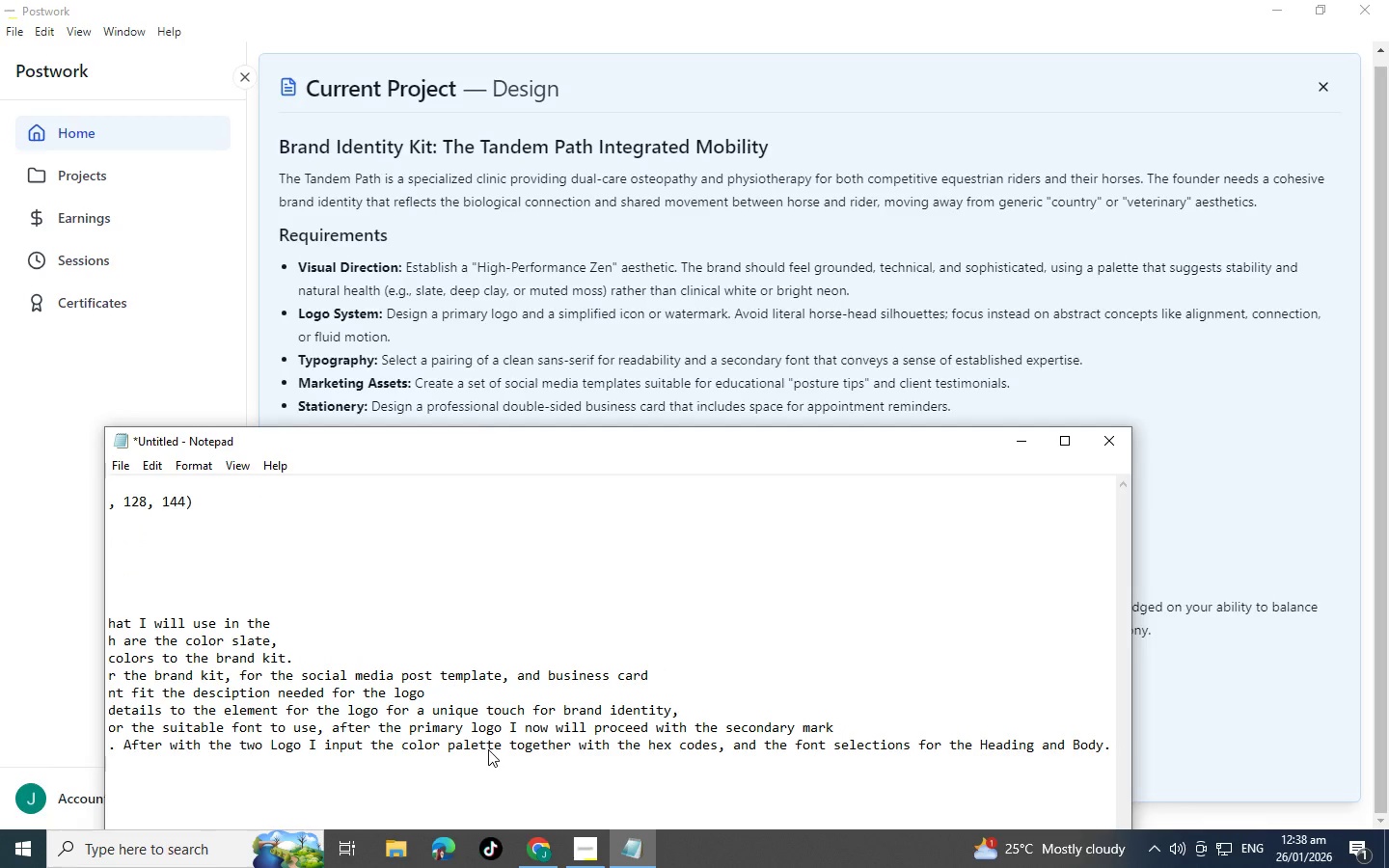 
key(Enter)
 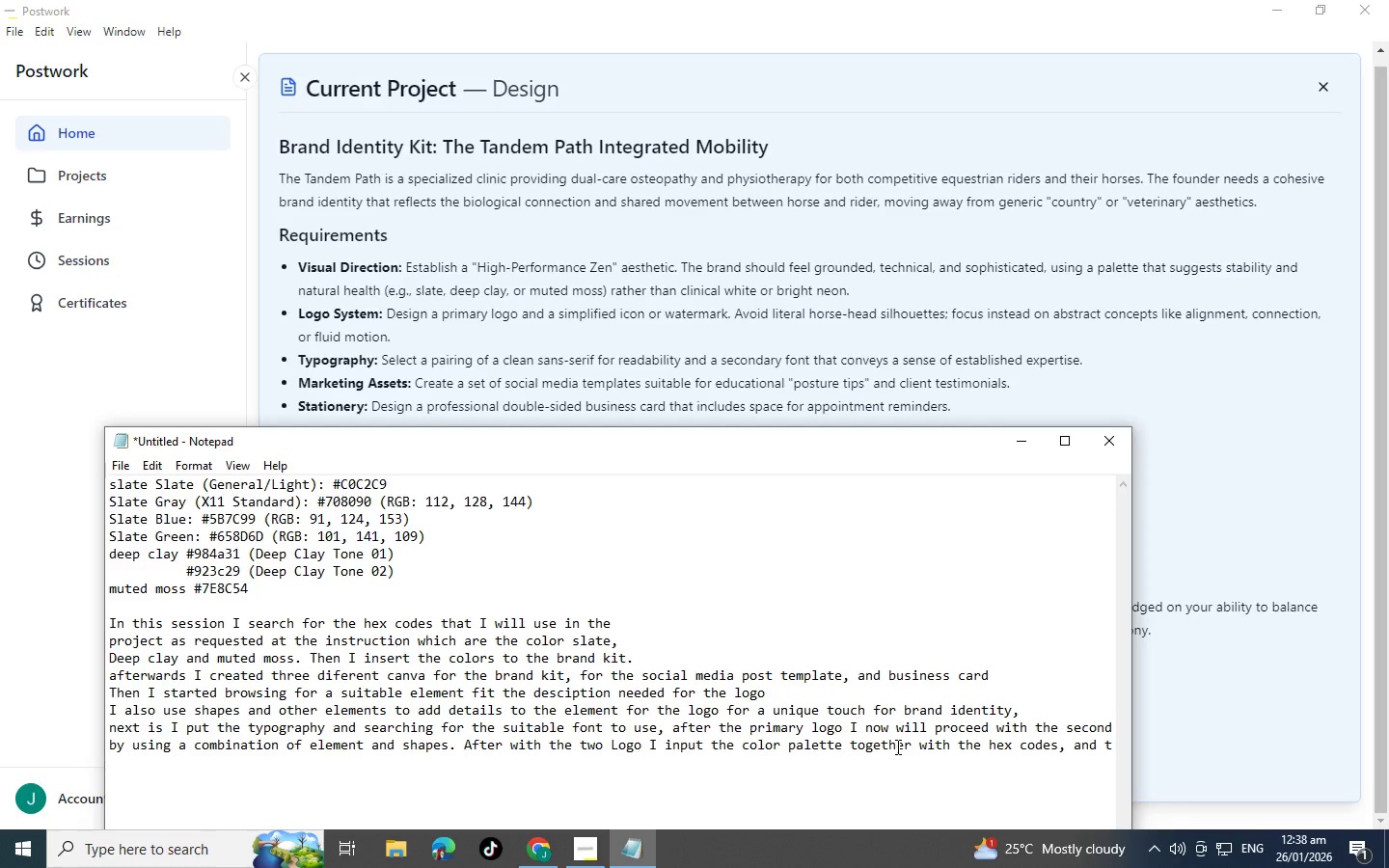 
left_click([1076, 746])
 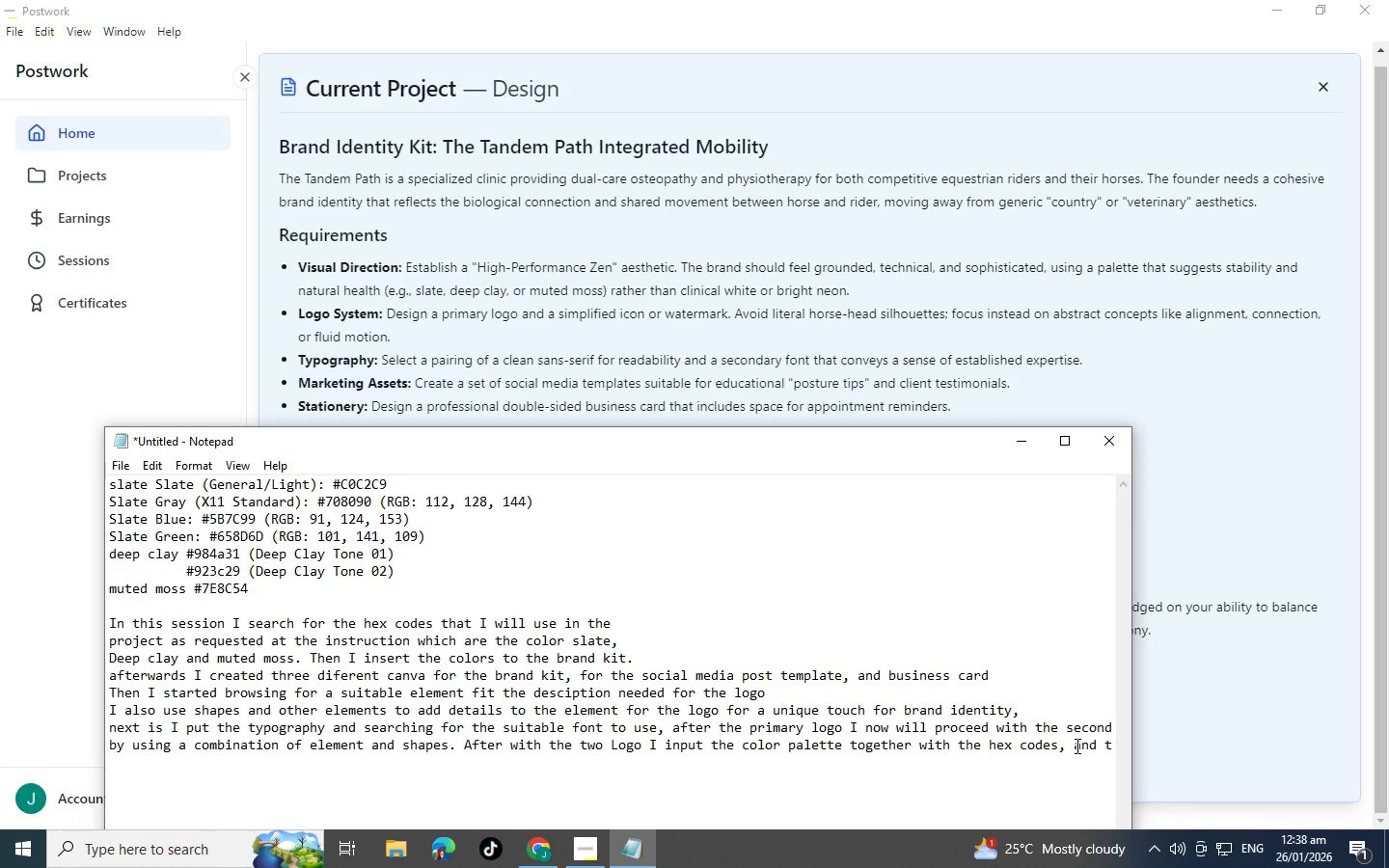 
key(Enter)
 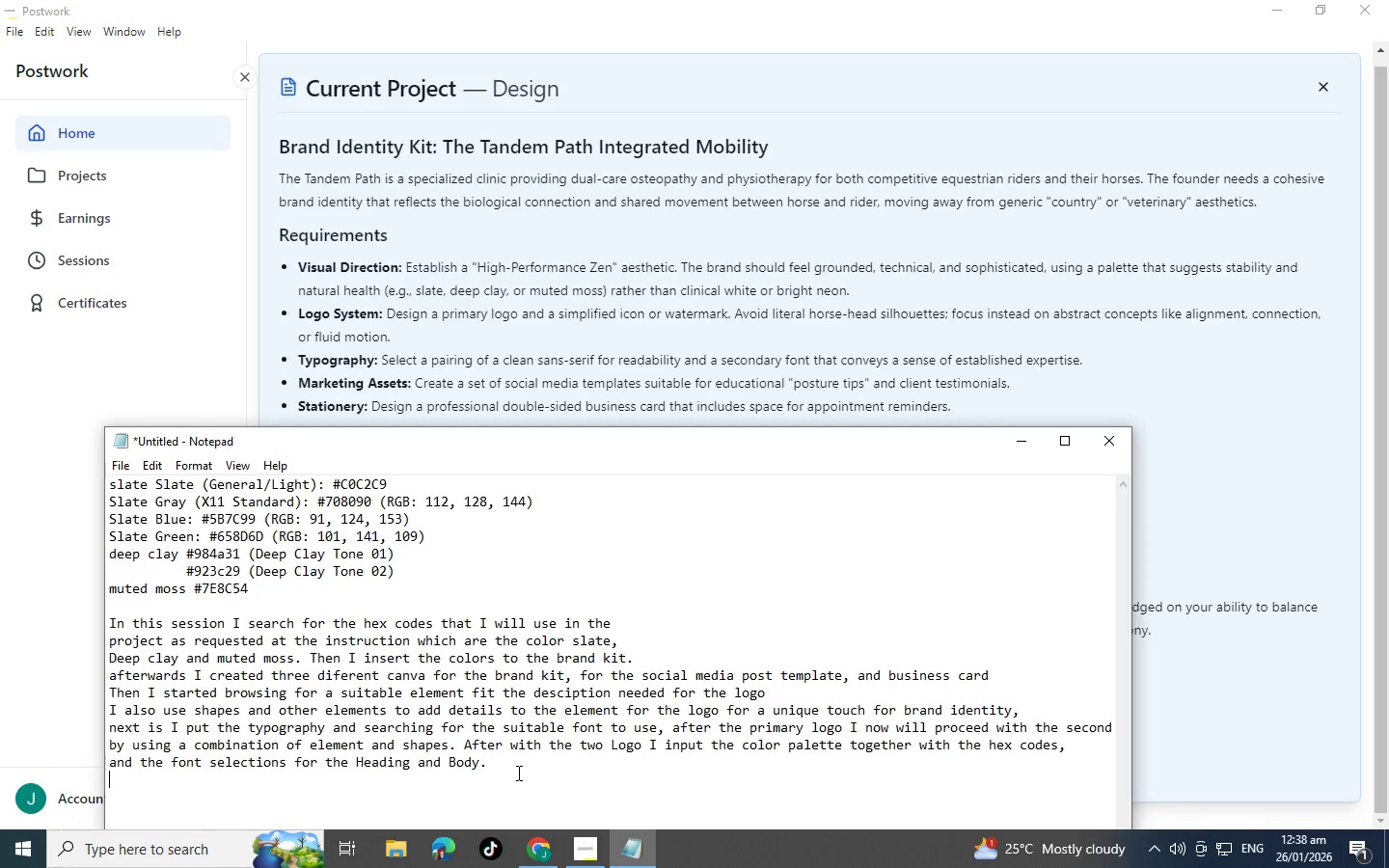 
double_click([517, 766])
 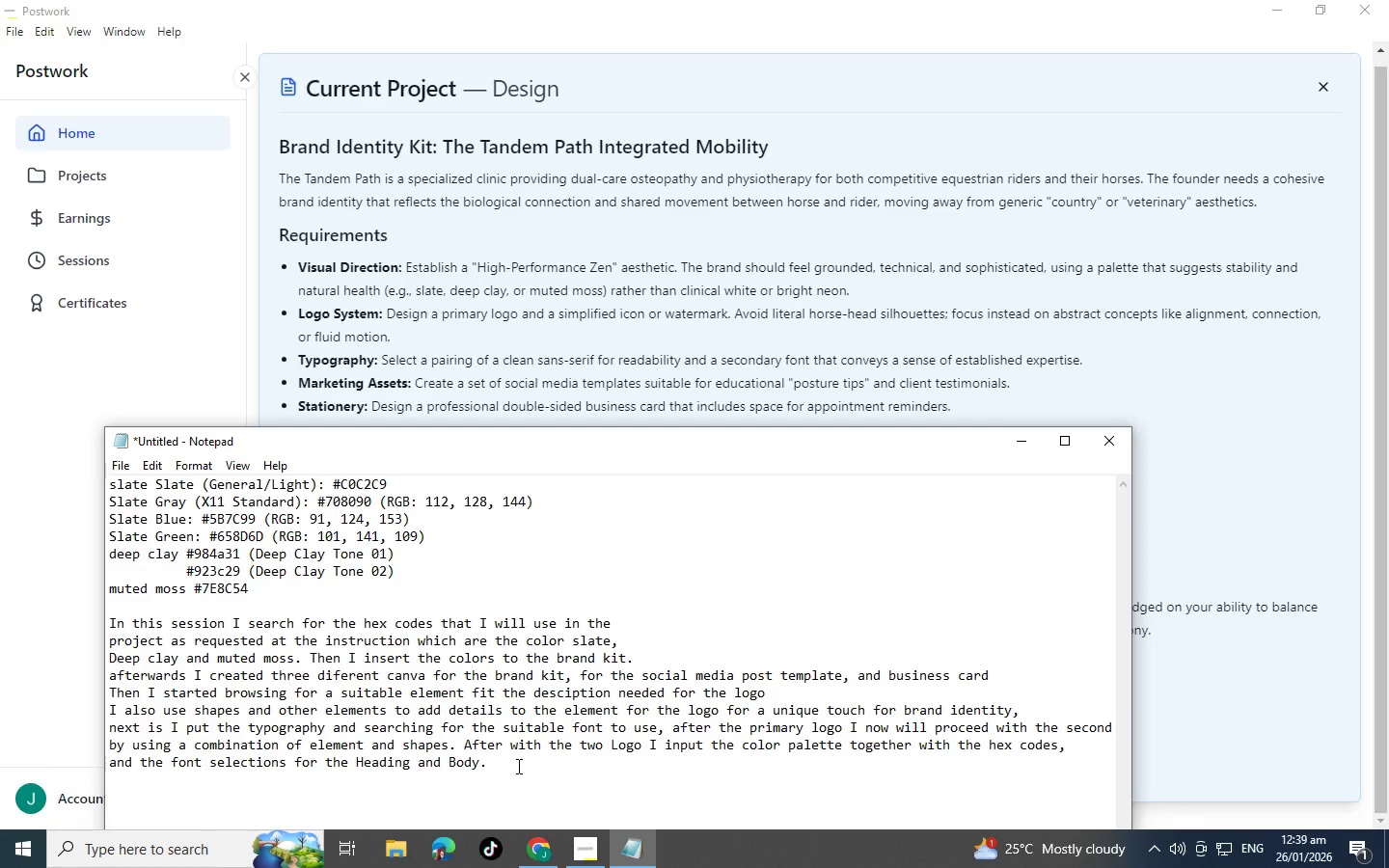 
key(Alt+Tab)